 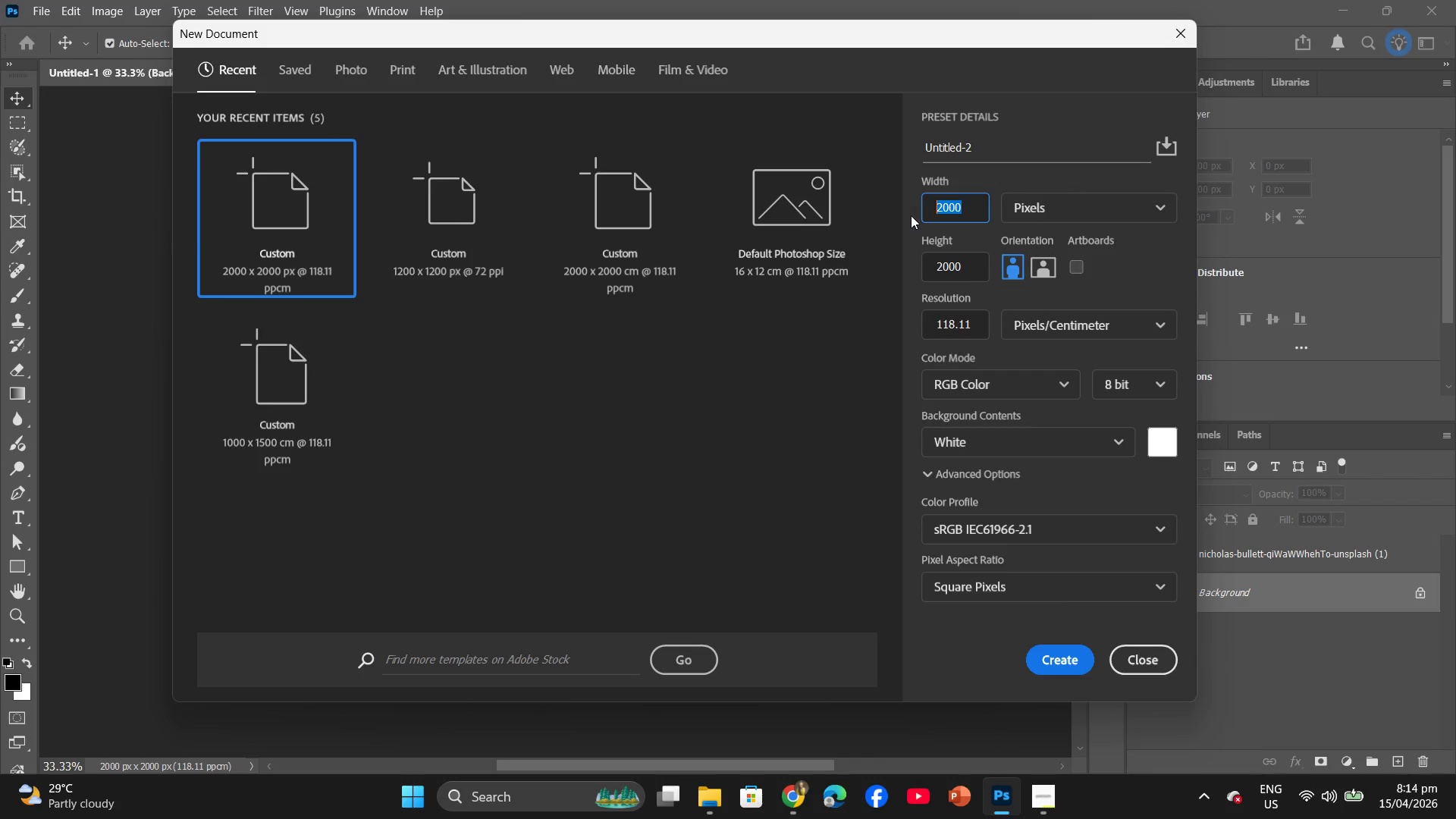 
type(1500)
key(Backspace)
key(Backspace)
key(Backspace)
type(000)
 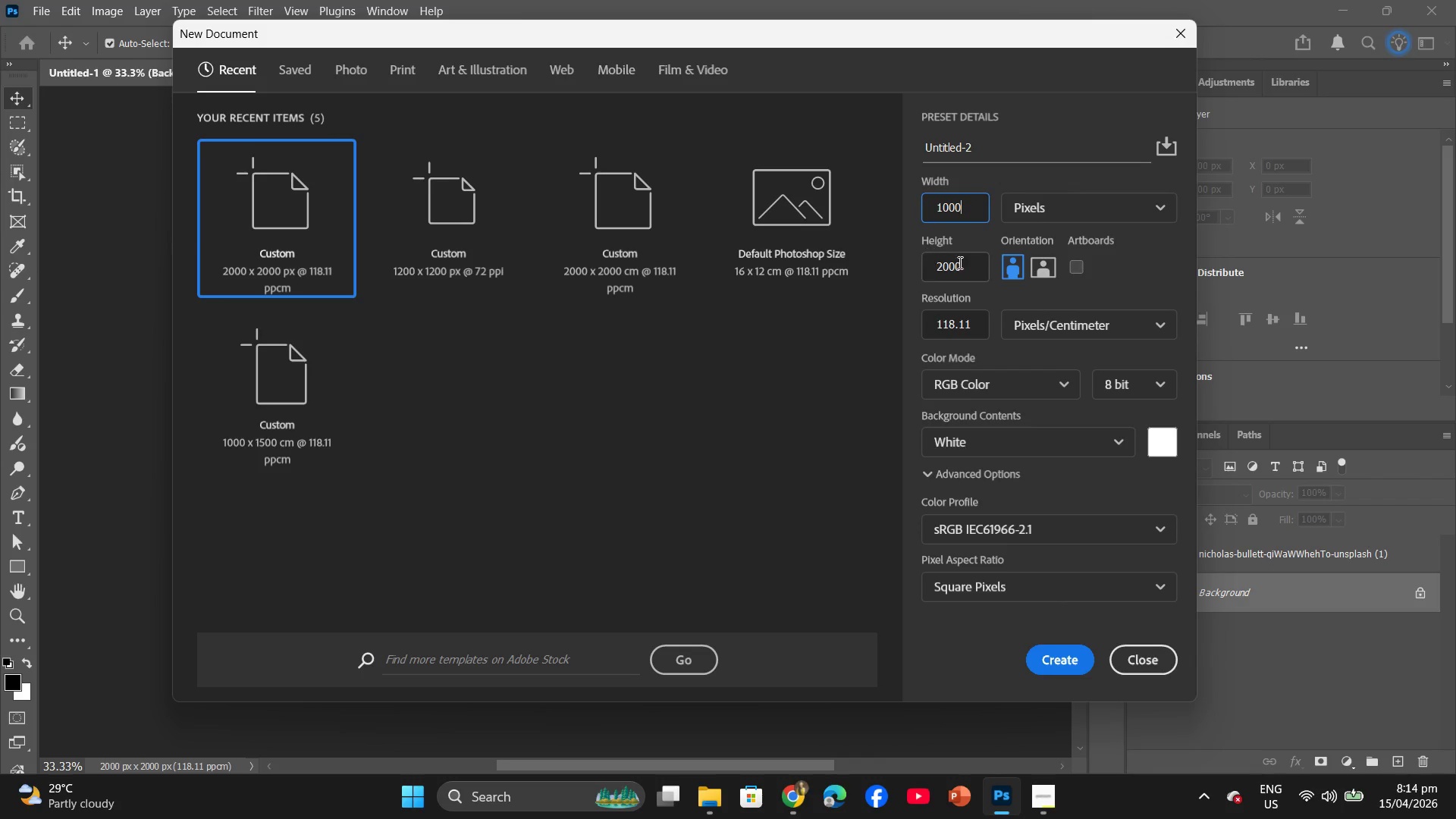 
left_click([972, 273])
 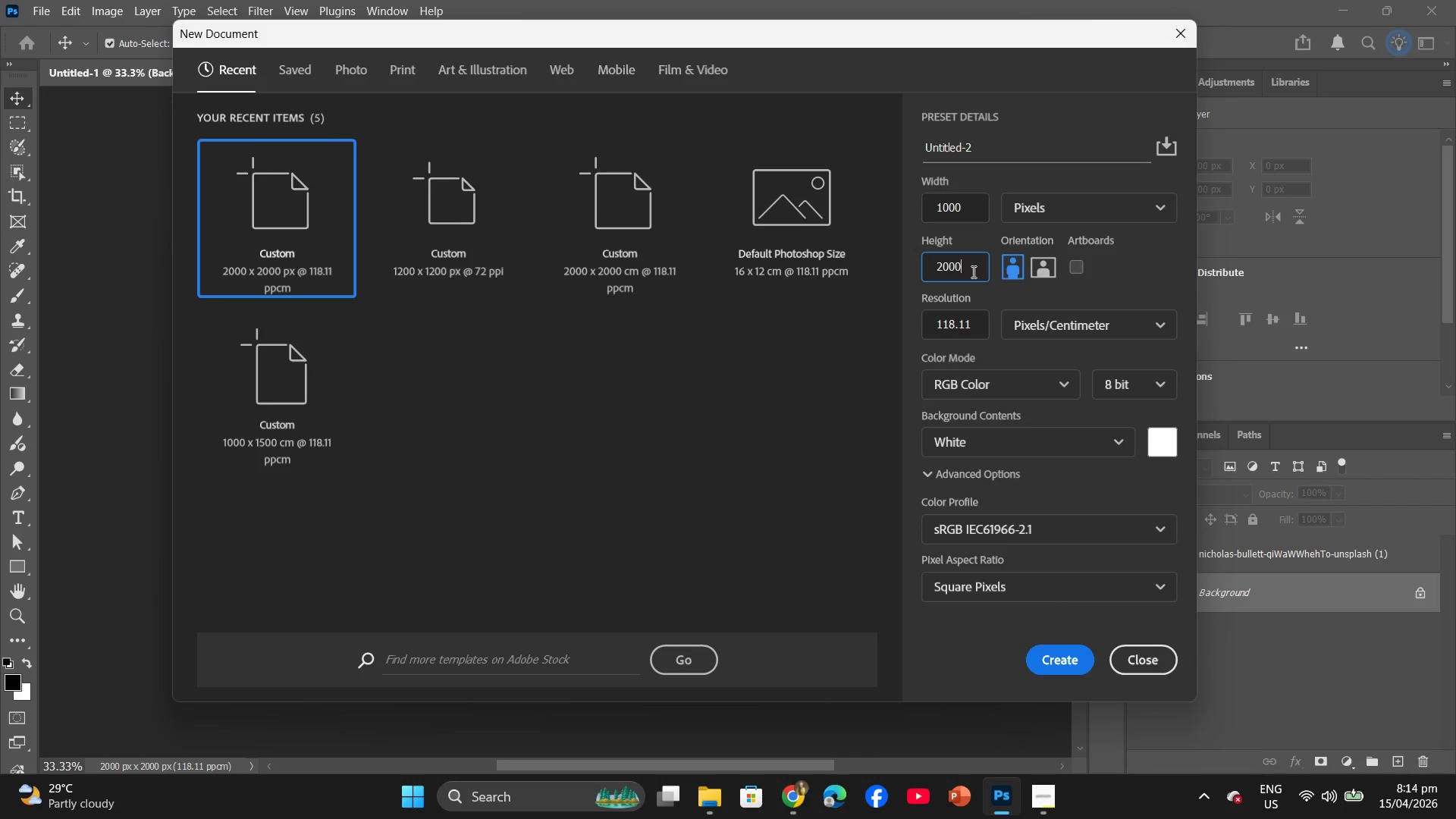 
key(Backspace)
key(Backspace)
key(Backspace)
key(Backspace)
type(`5)
key(Backspace)
type(1500)
 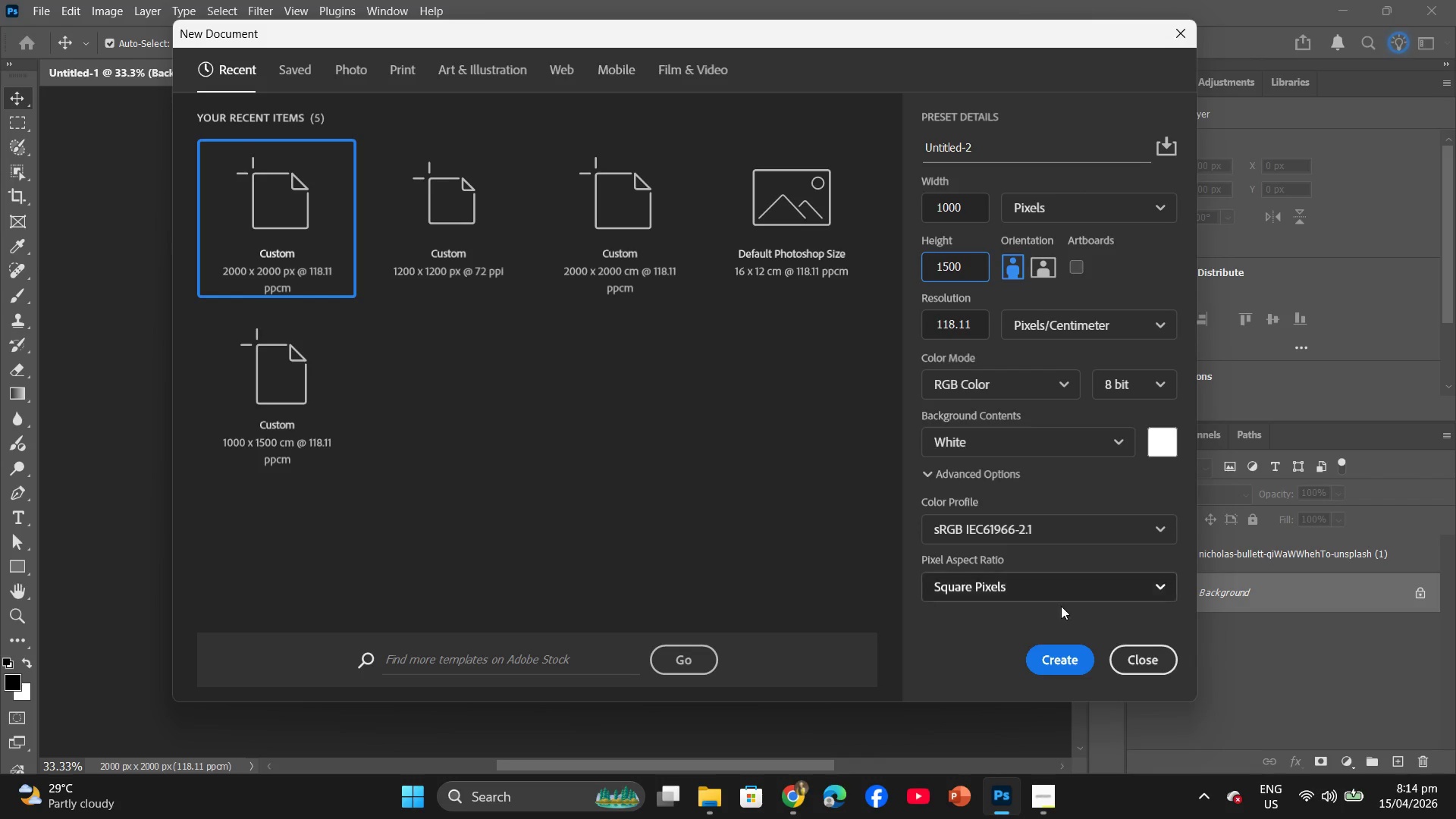 
left_click([1064, 657])
 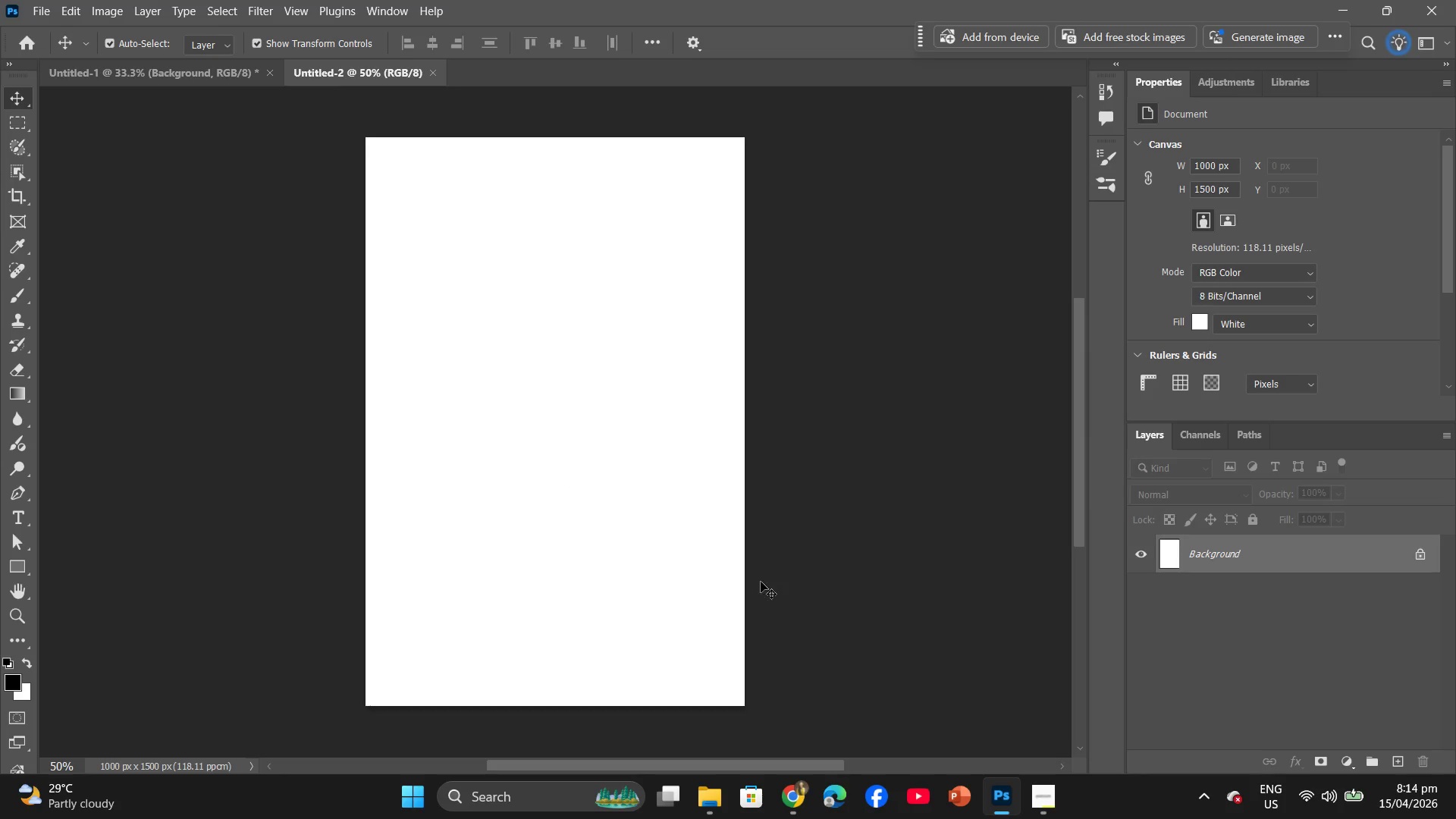 
mouse_move([1023, 810])
 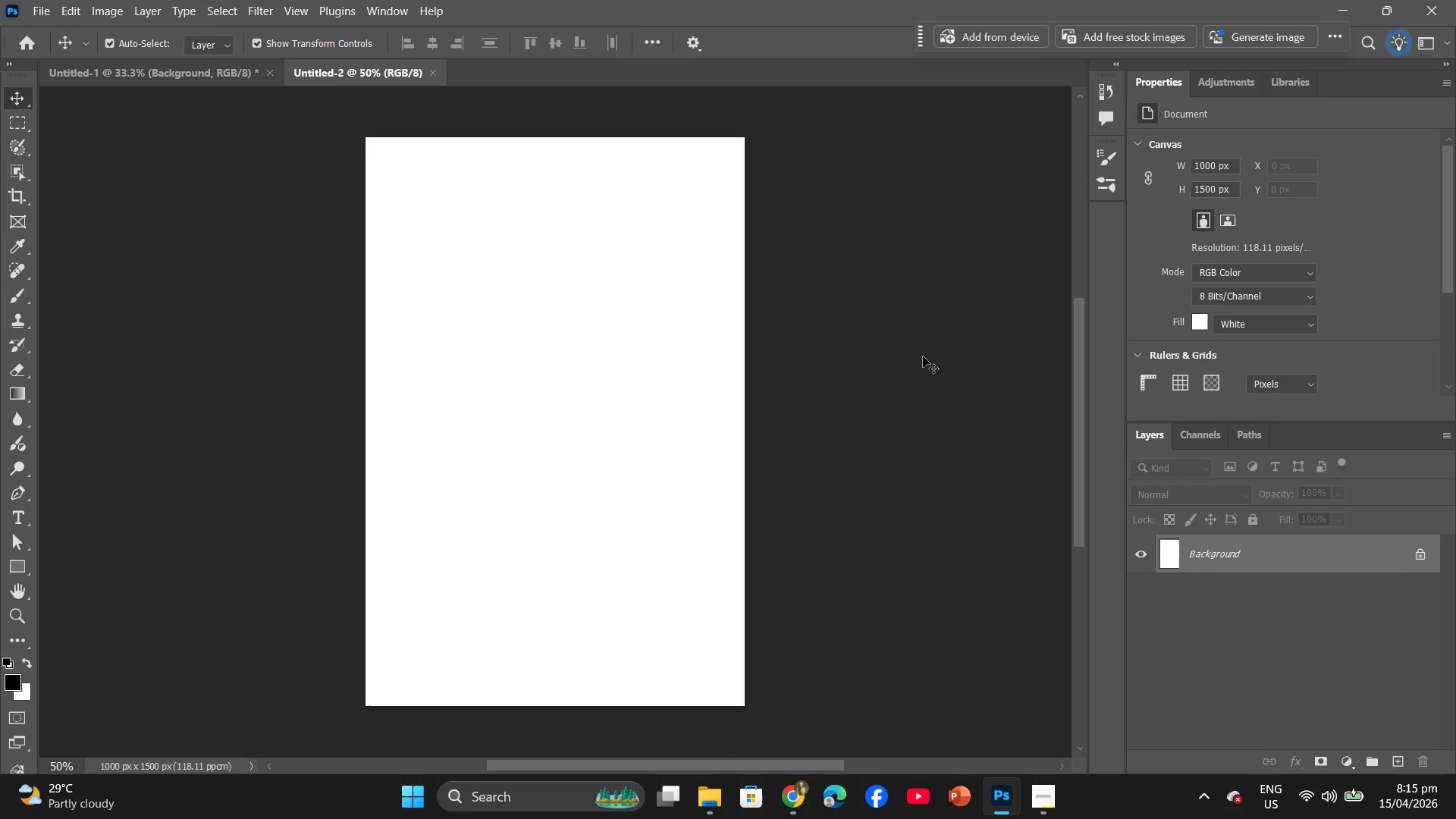 
wait(14.11)
 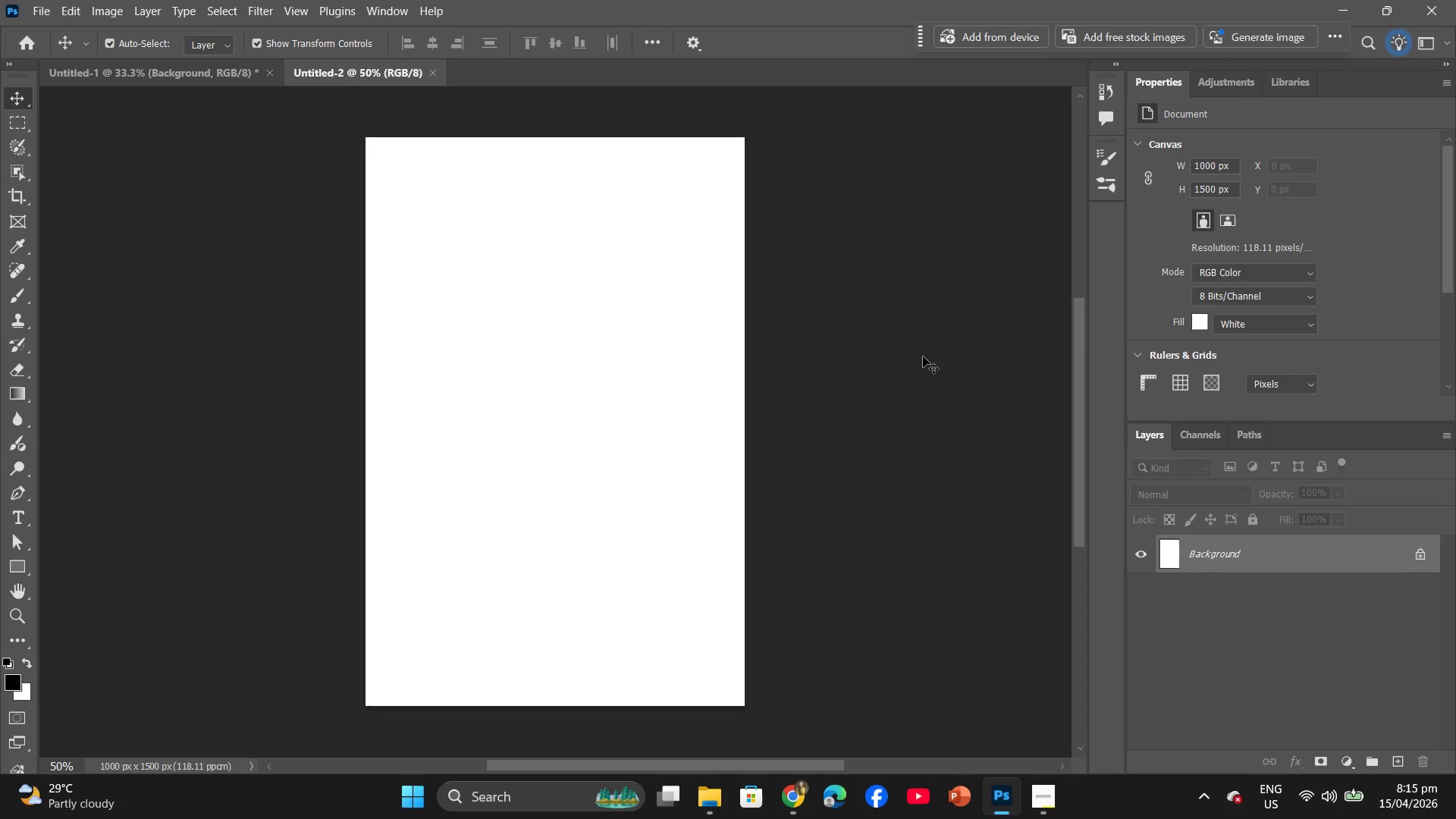 
left_click([802, 805])
 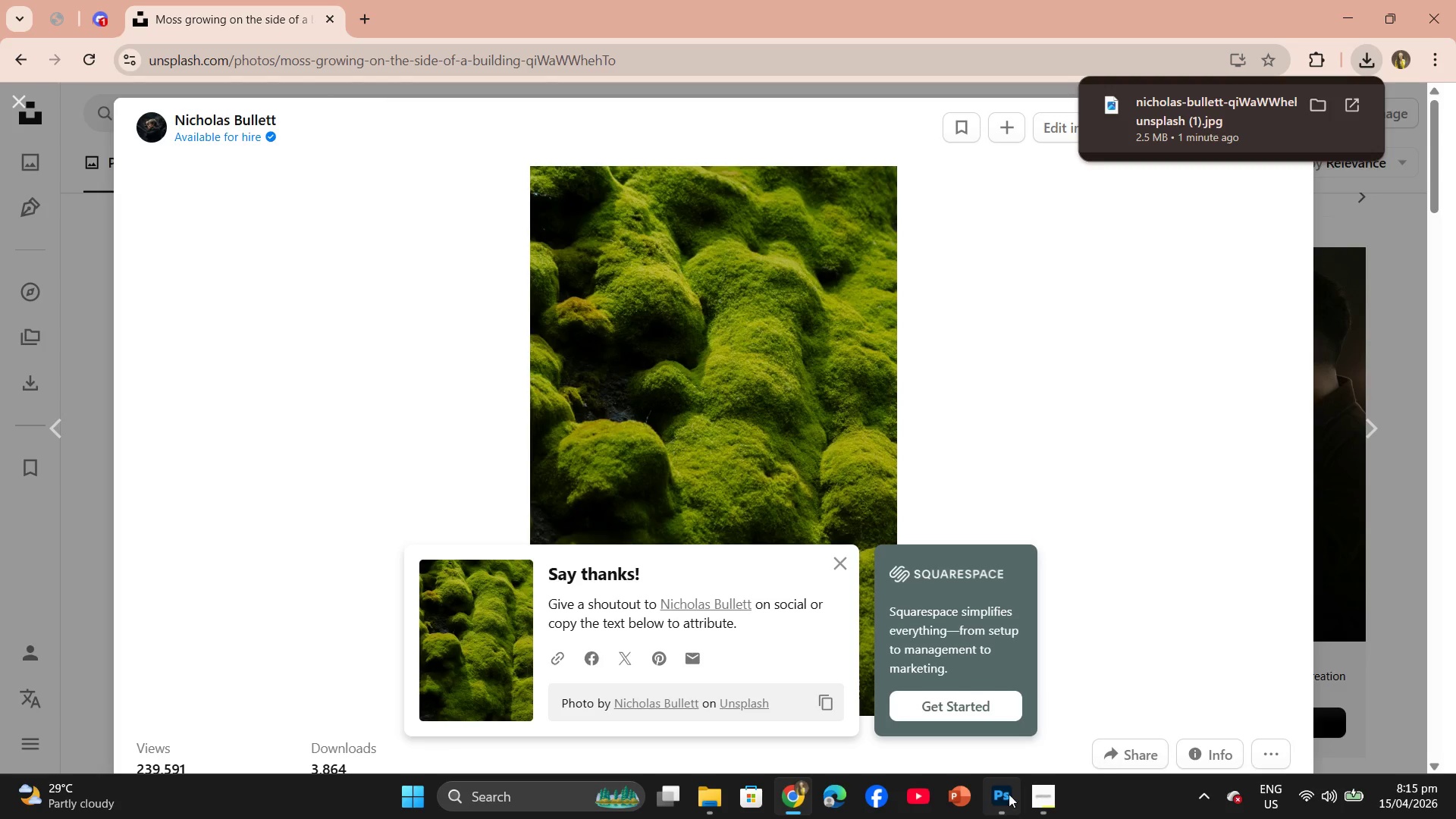 
left_click([993, 804])
 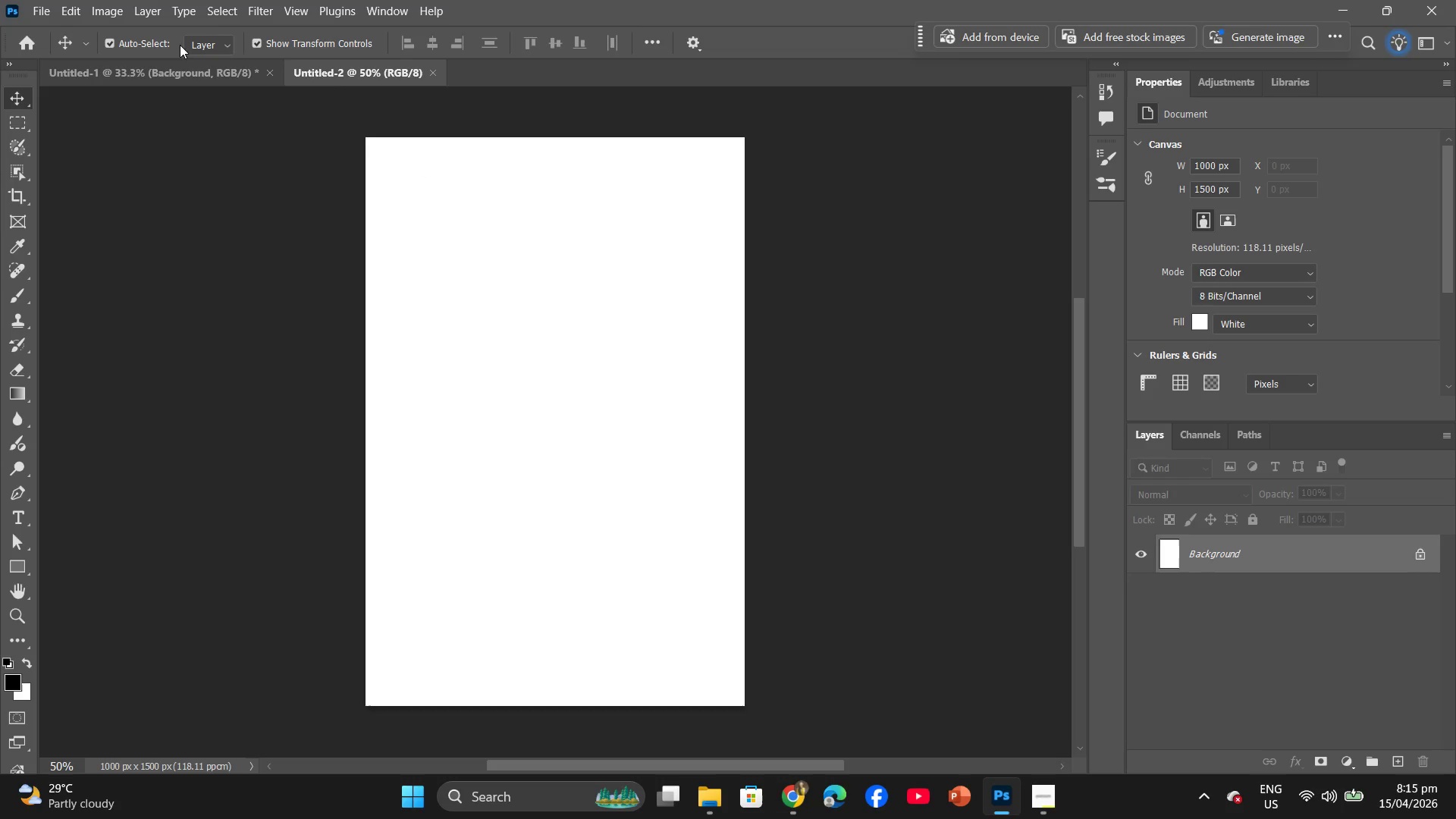 
left_click([200, 78])
 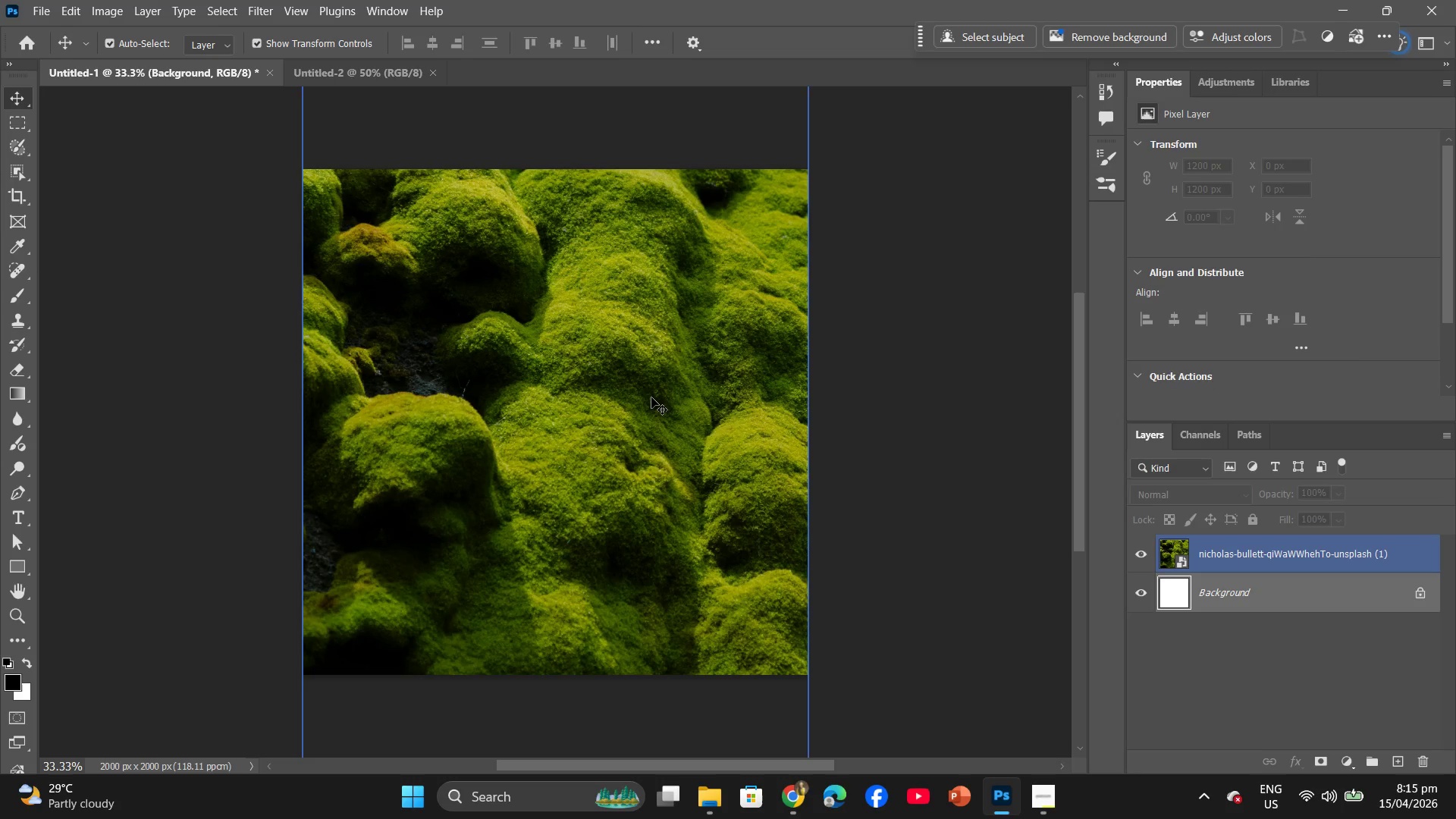 
left_click([650, 398])
 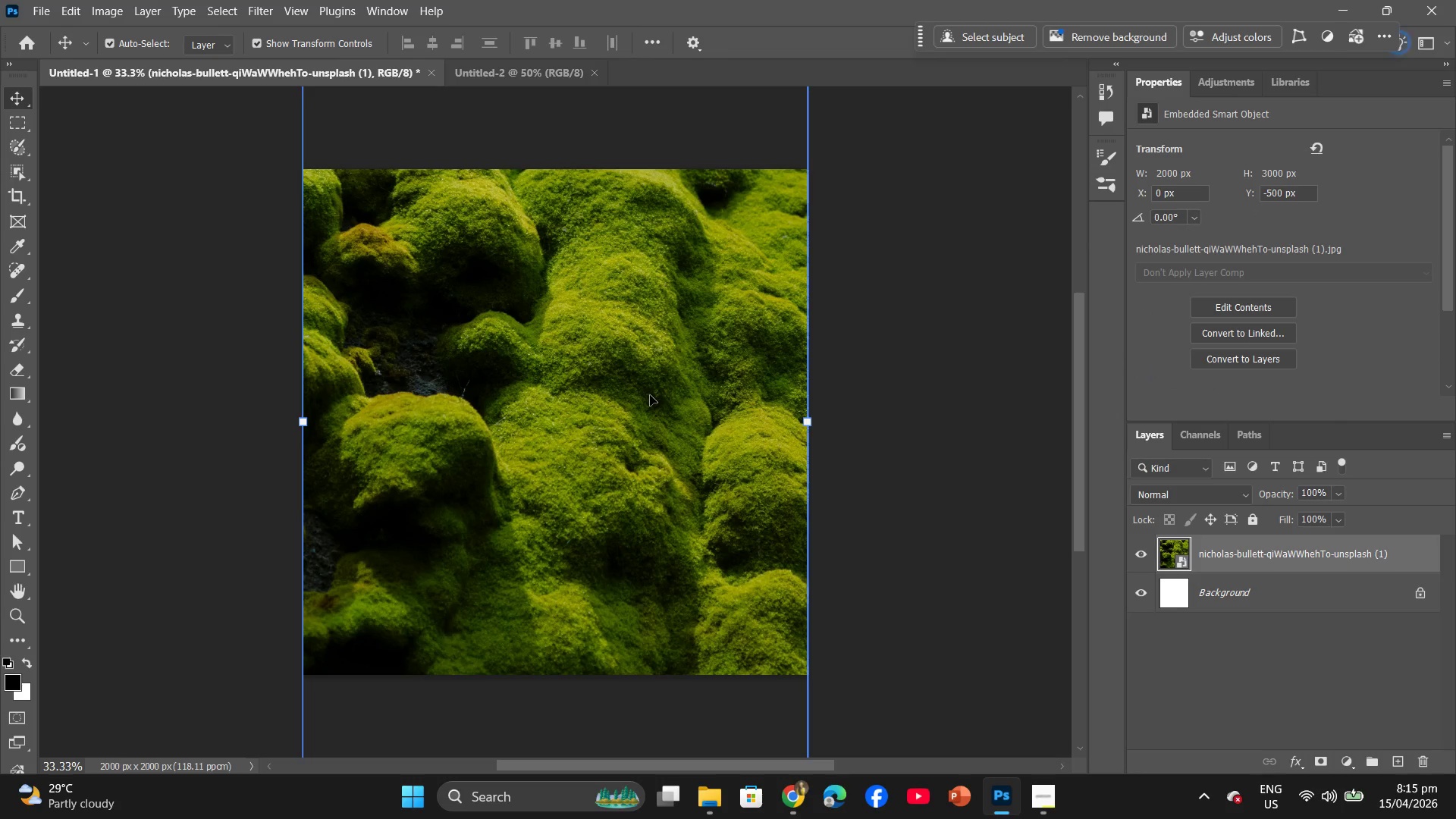 
key(Control+C)
 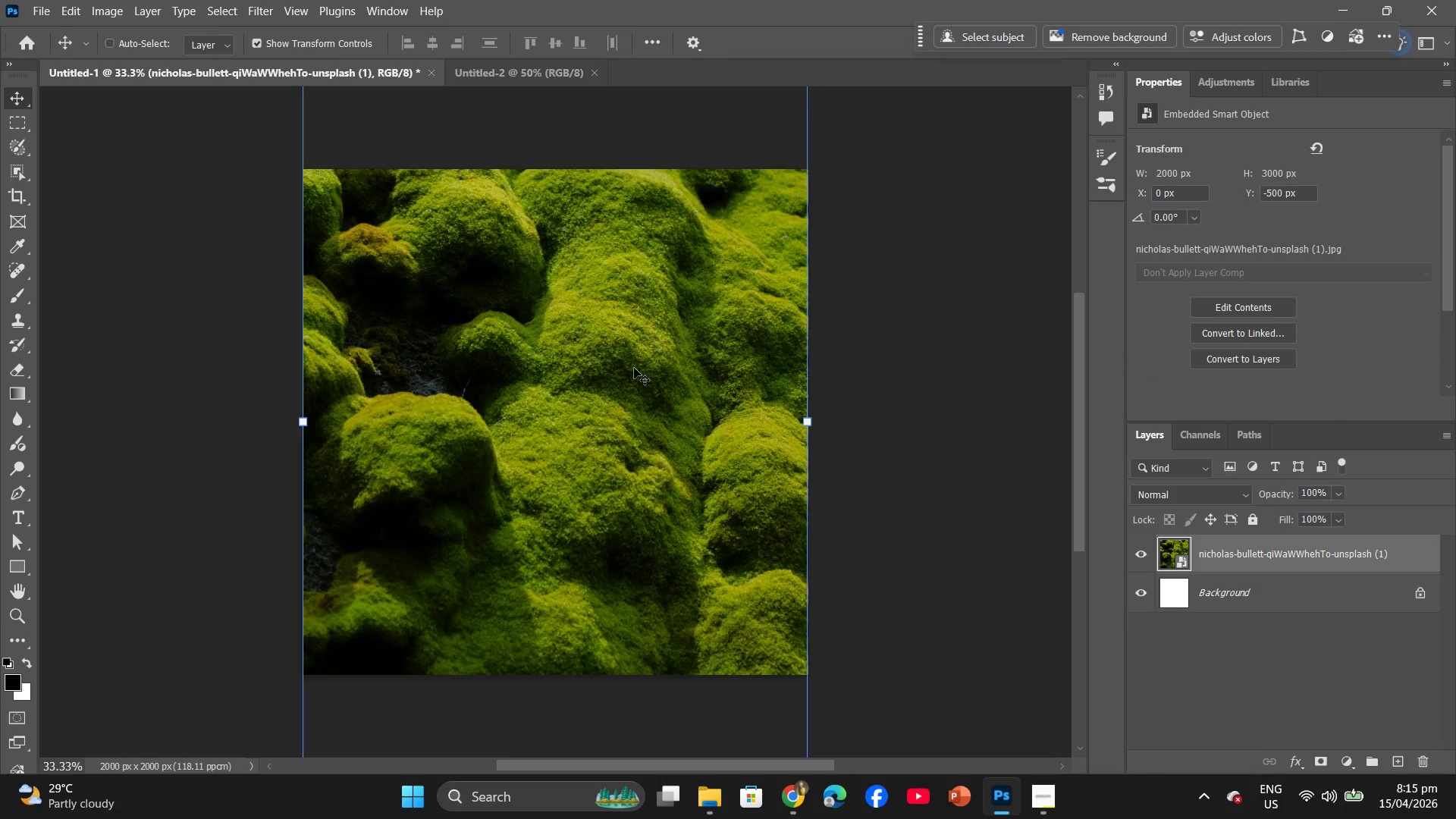 
key(Control+ControlLeft)
 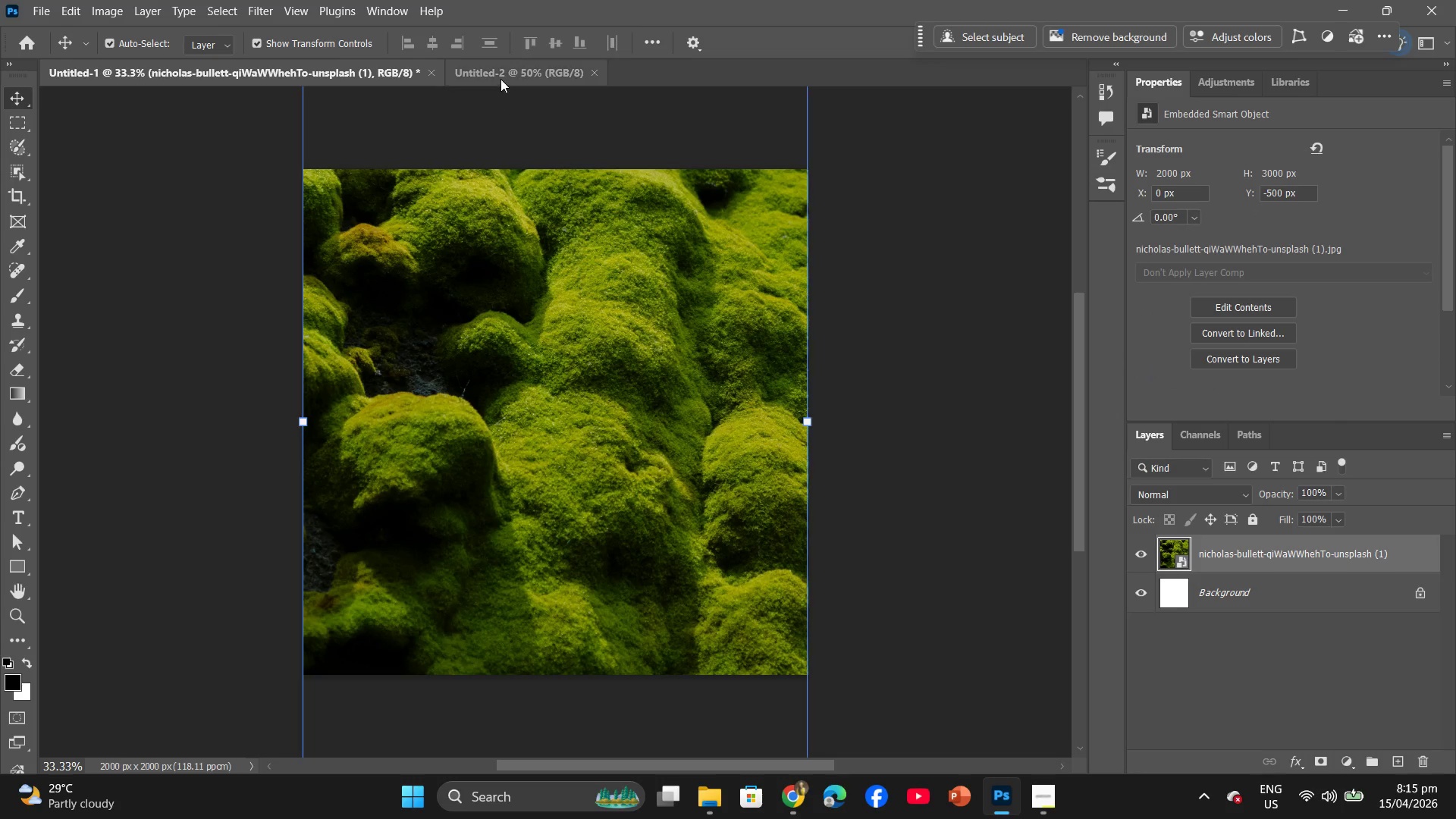 
left_click([500, 79])
 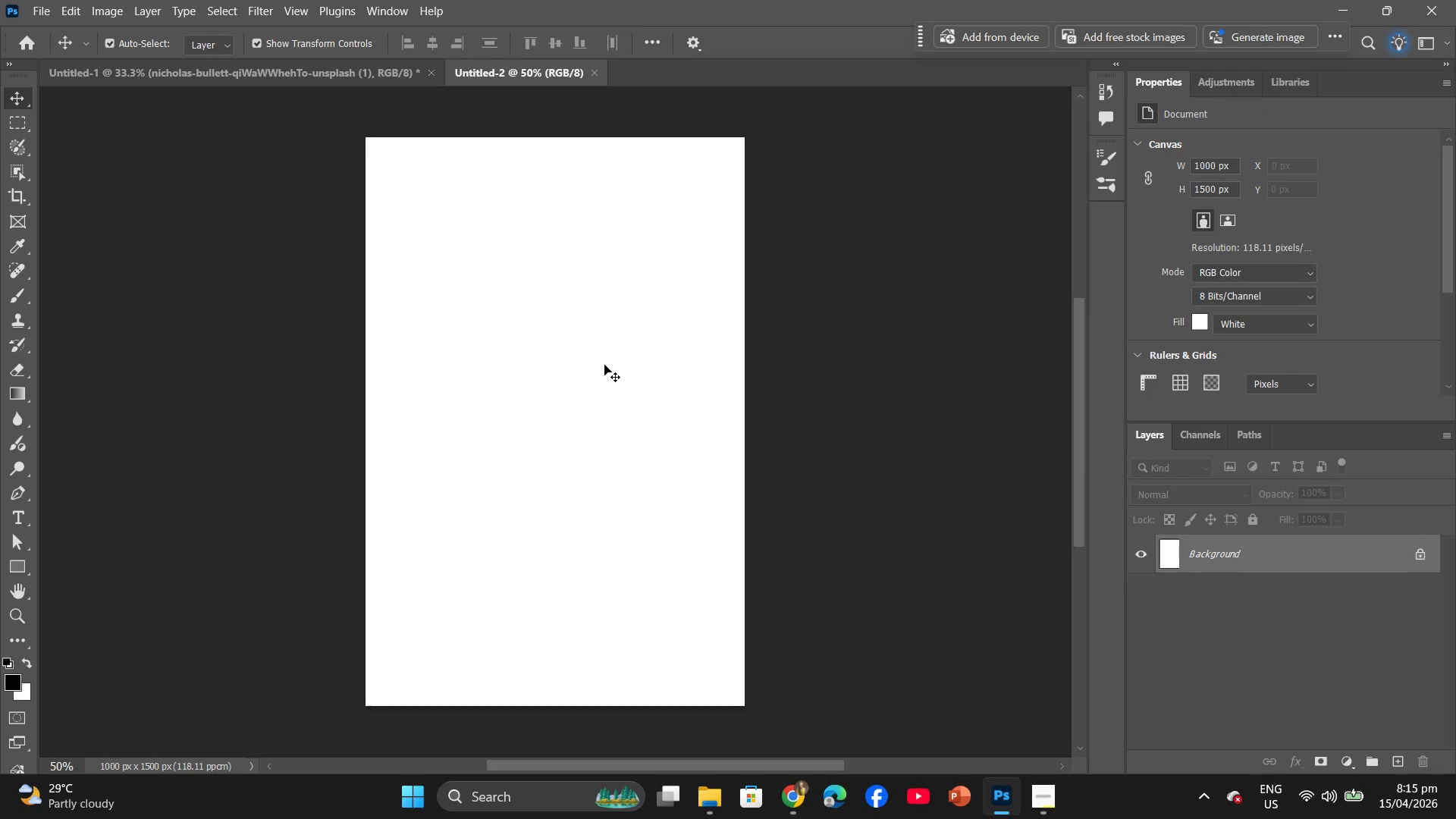 
key(Control+V)
 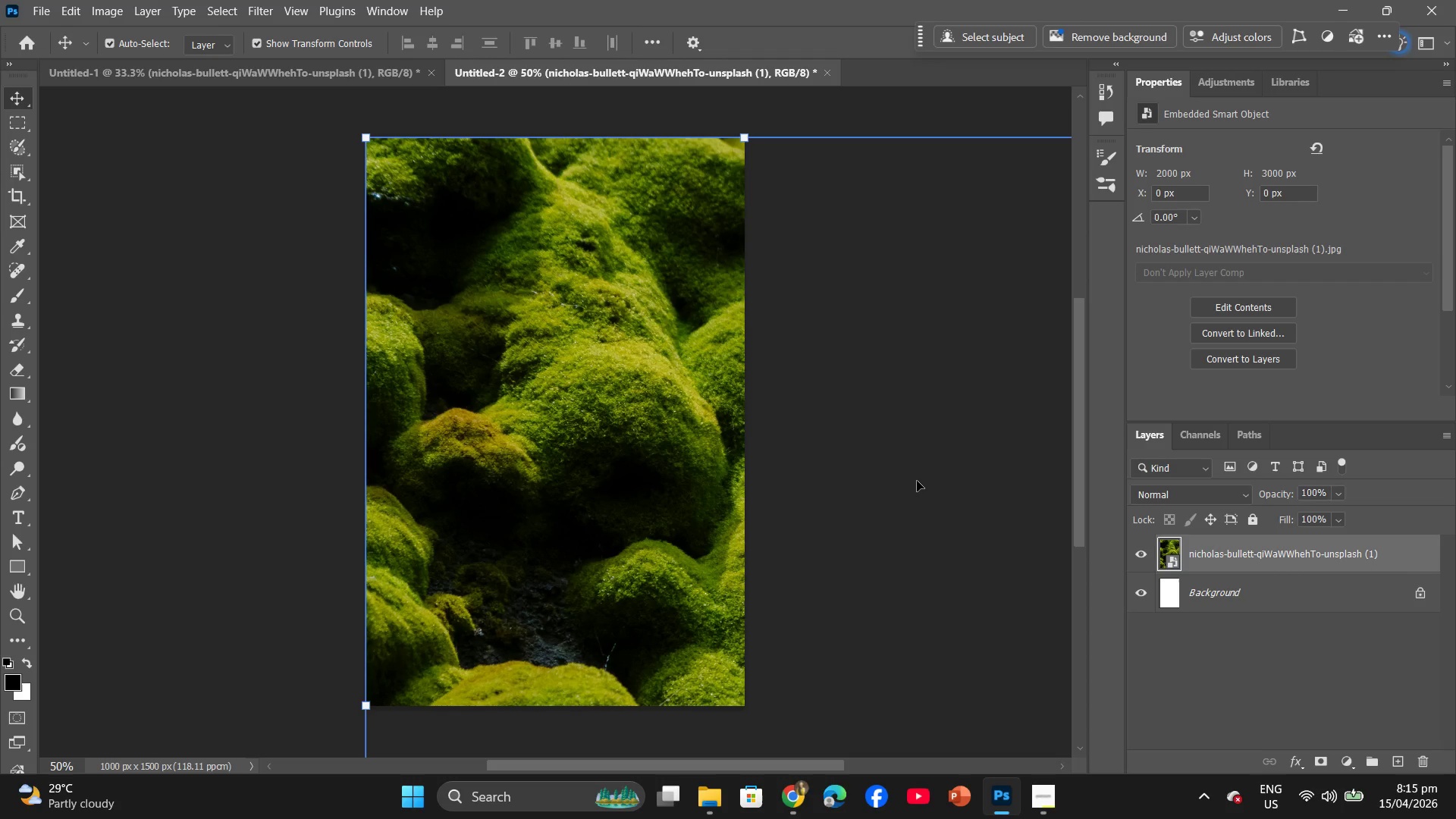 
left_click_drag(start_coordinate=[889, 482], to_coordinate=[805, 456])
 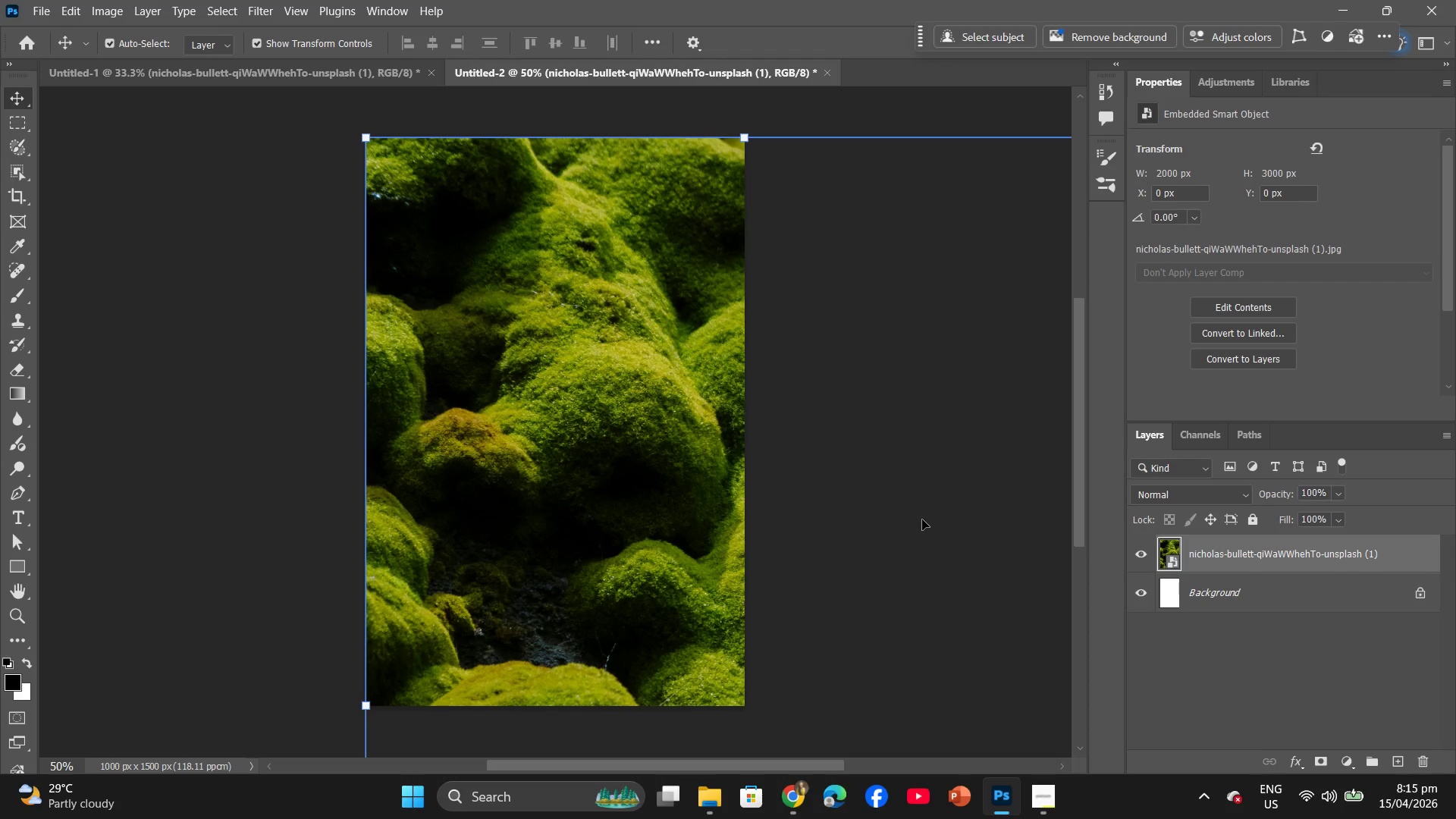 
hold_key(key=AltLeft, duration=1.0)
scroll: coordinate [922, 510], scroll_direction: down, amount: 11.0
 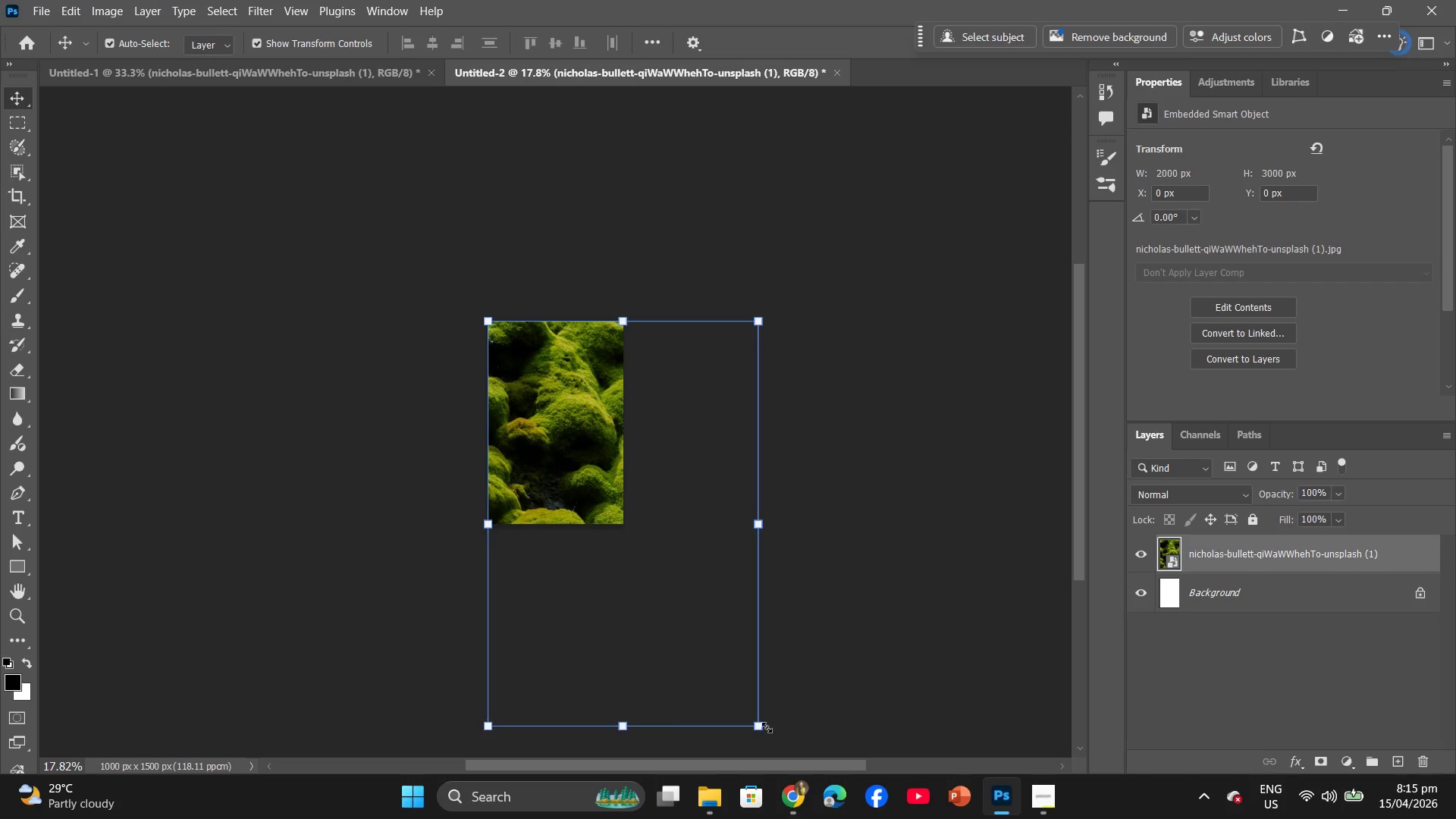 
left_click_drag(start_coordinate=[761, 726], to_coordinate=[733, 633])
 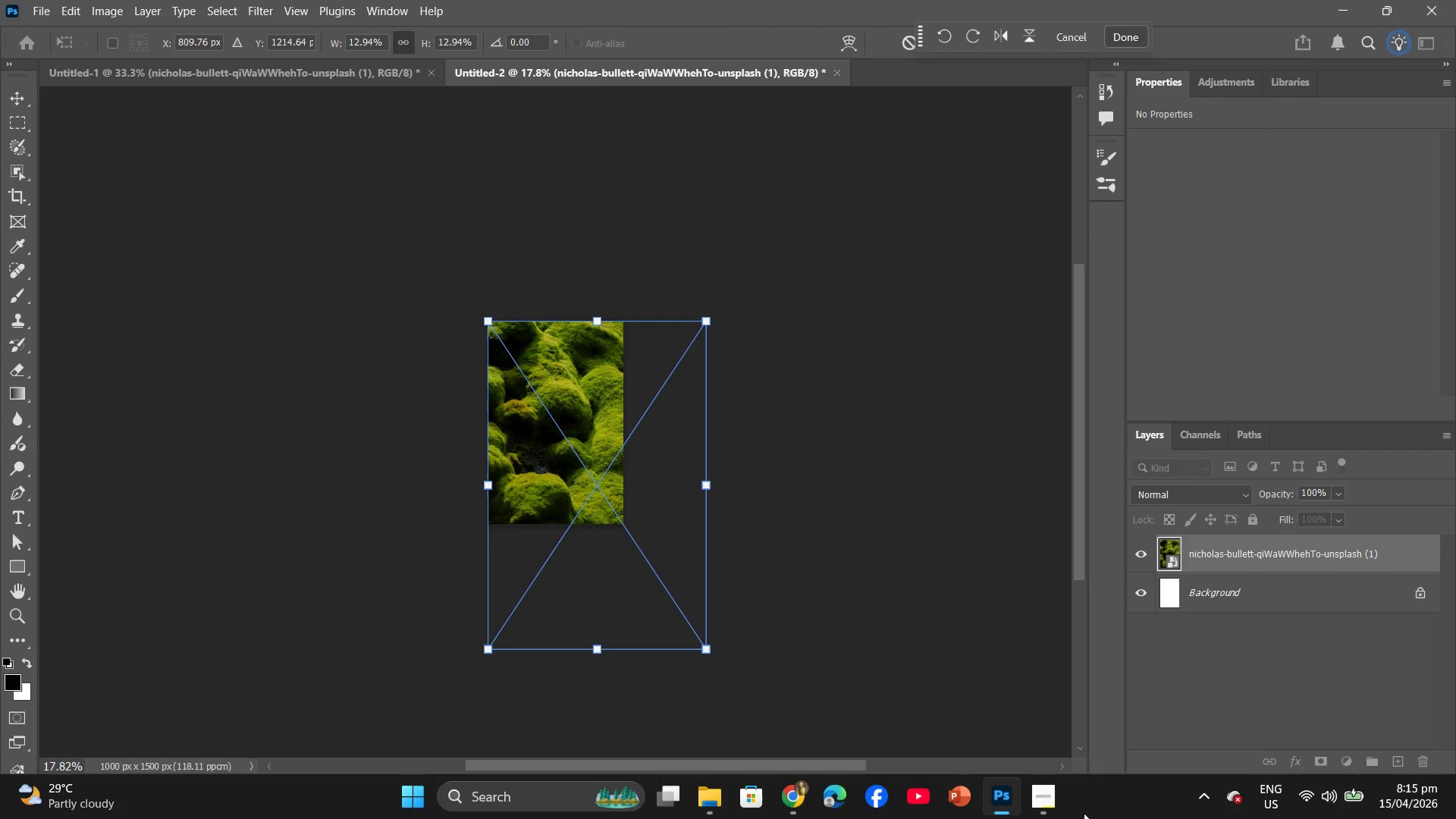 
left_click([1044, 813])